 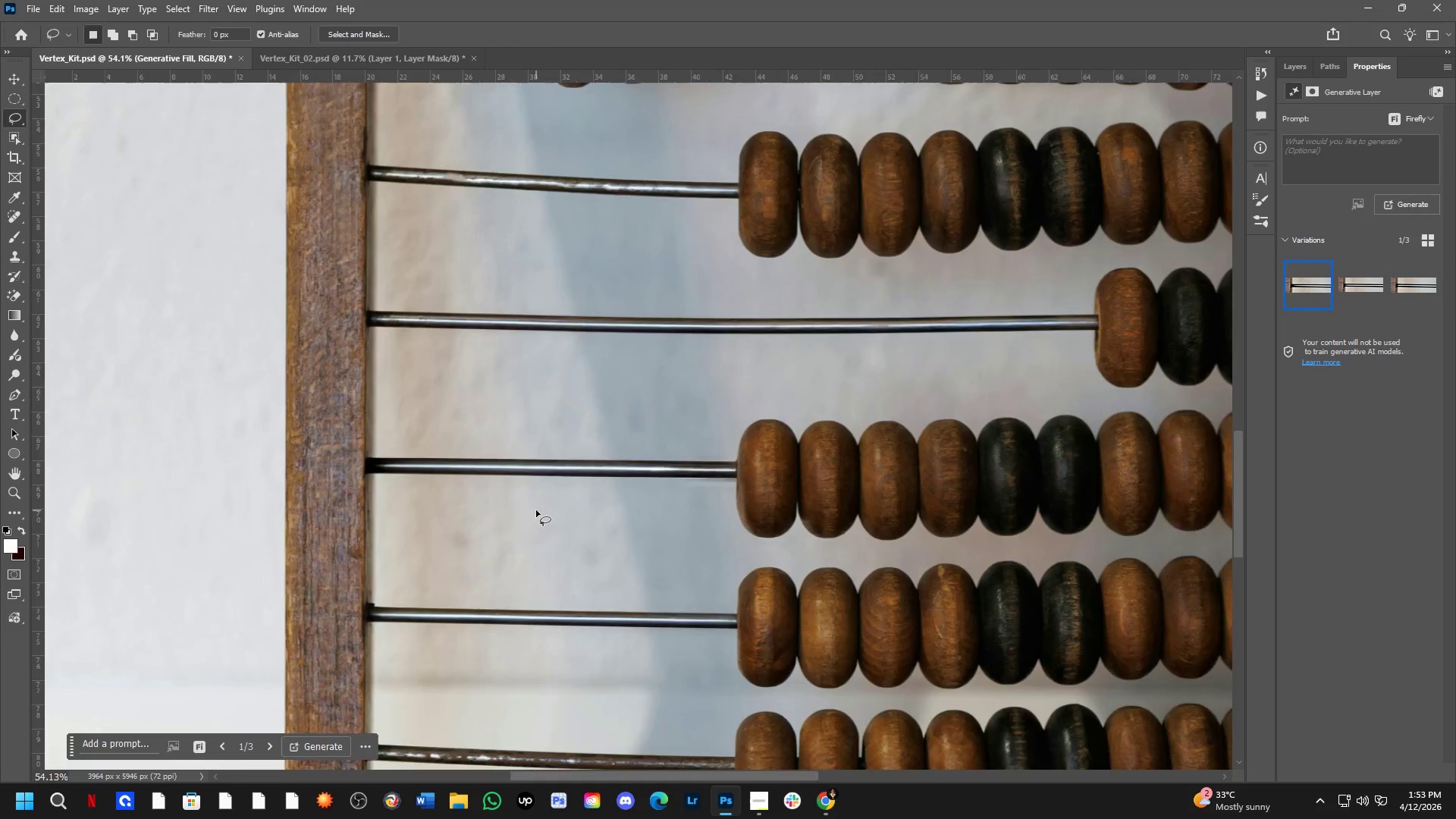 
left_click_drag(start_coordinate=[536, 510], to_coordinate=[571, 260])
 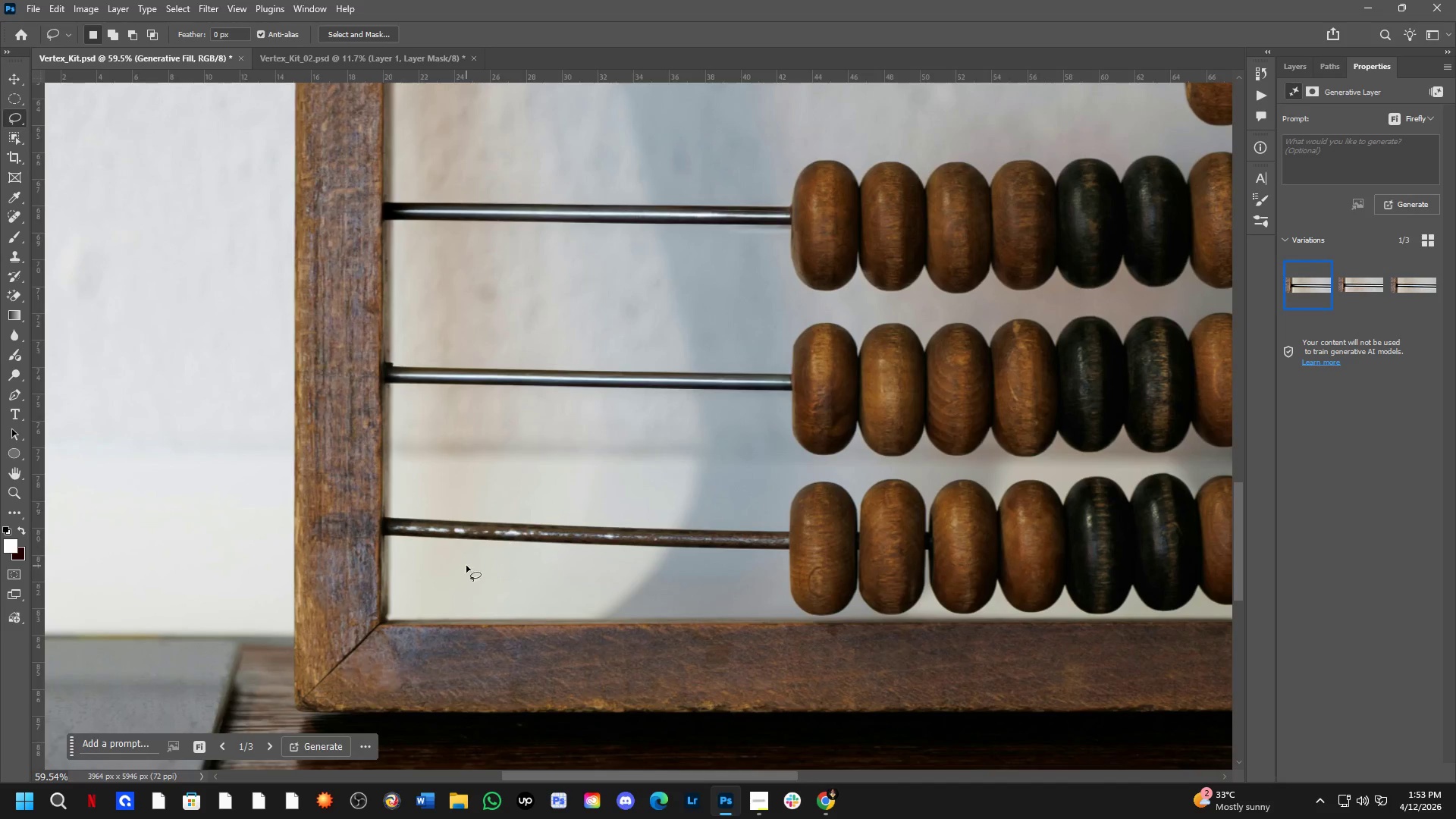 
scroll: coordinate [536, 510], scroll_direction: up, amount: 7.0
 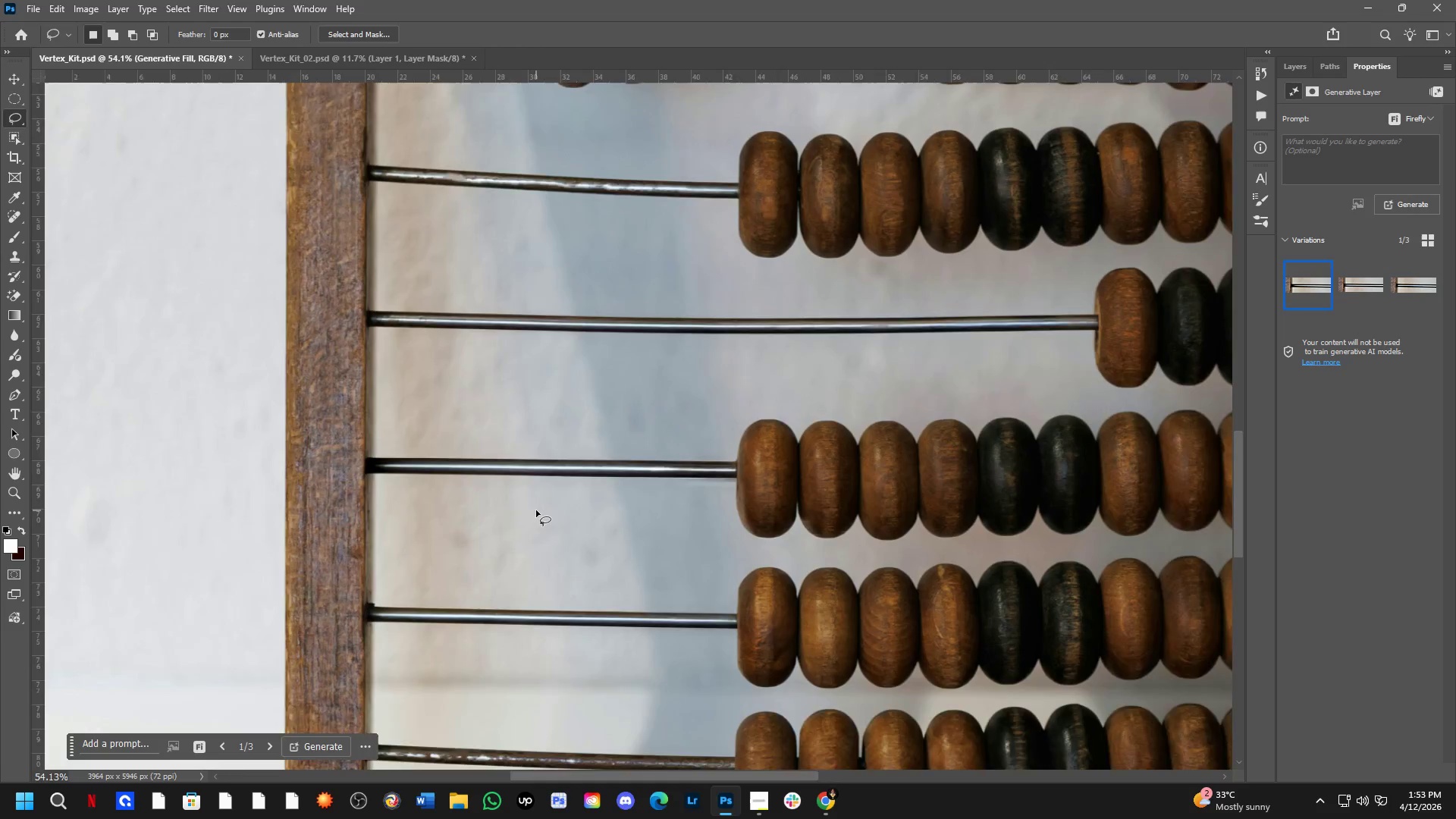 
left_click_drag(start_coordinate=[393, 480], to_coordinate=[1062, 507])
 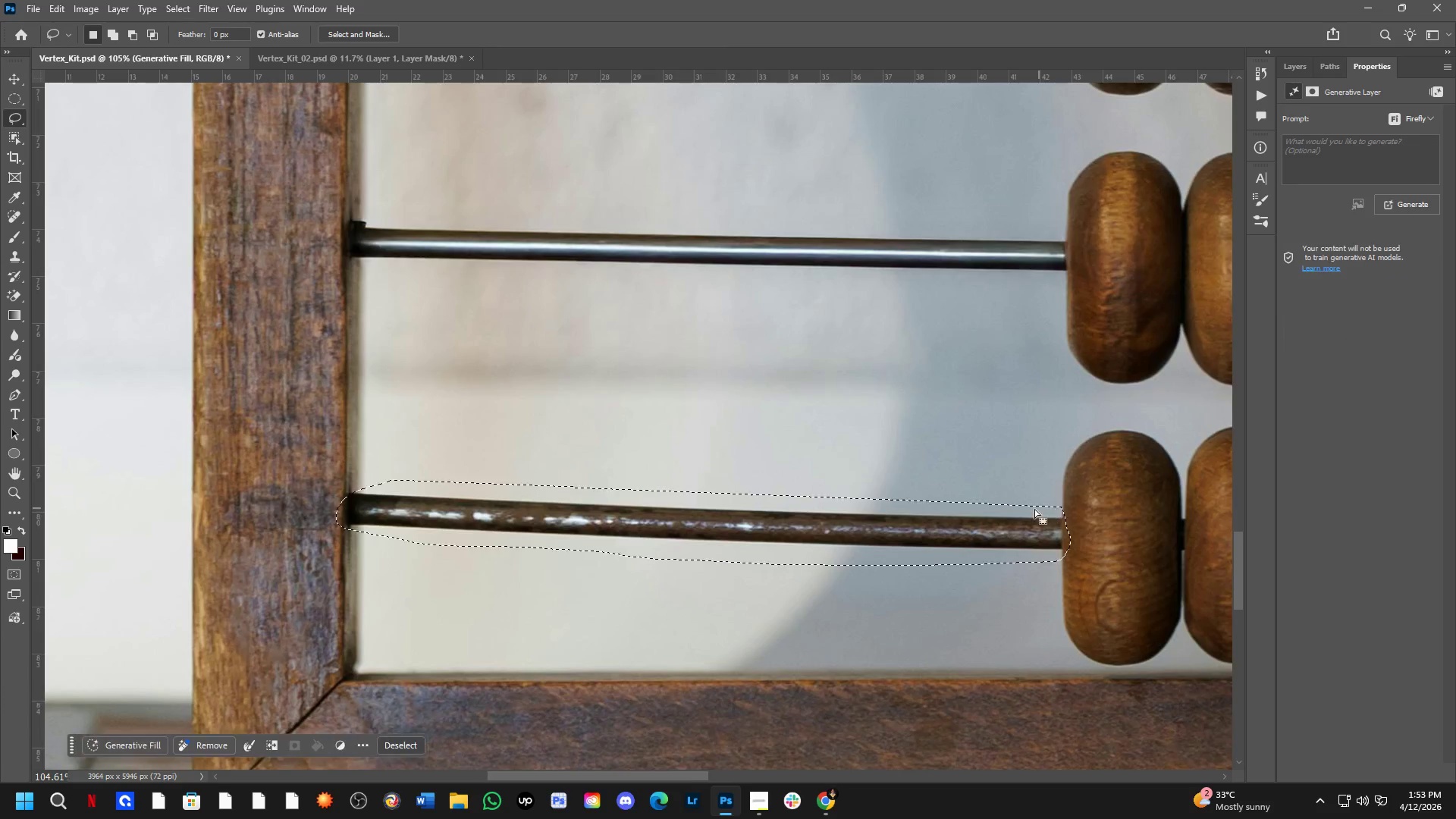 
scroll: coordinate [386, 528], scroll_direction: up, amount: 6.0
 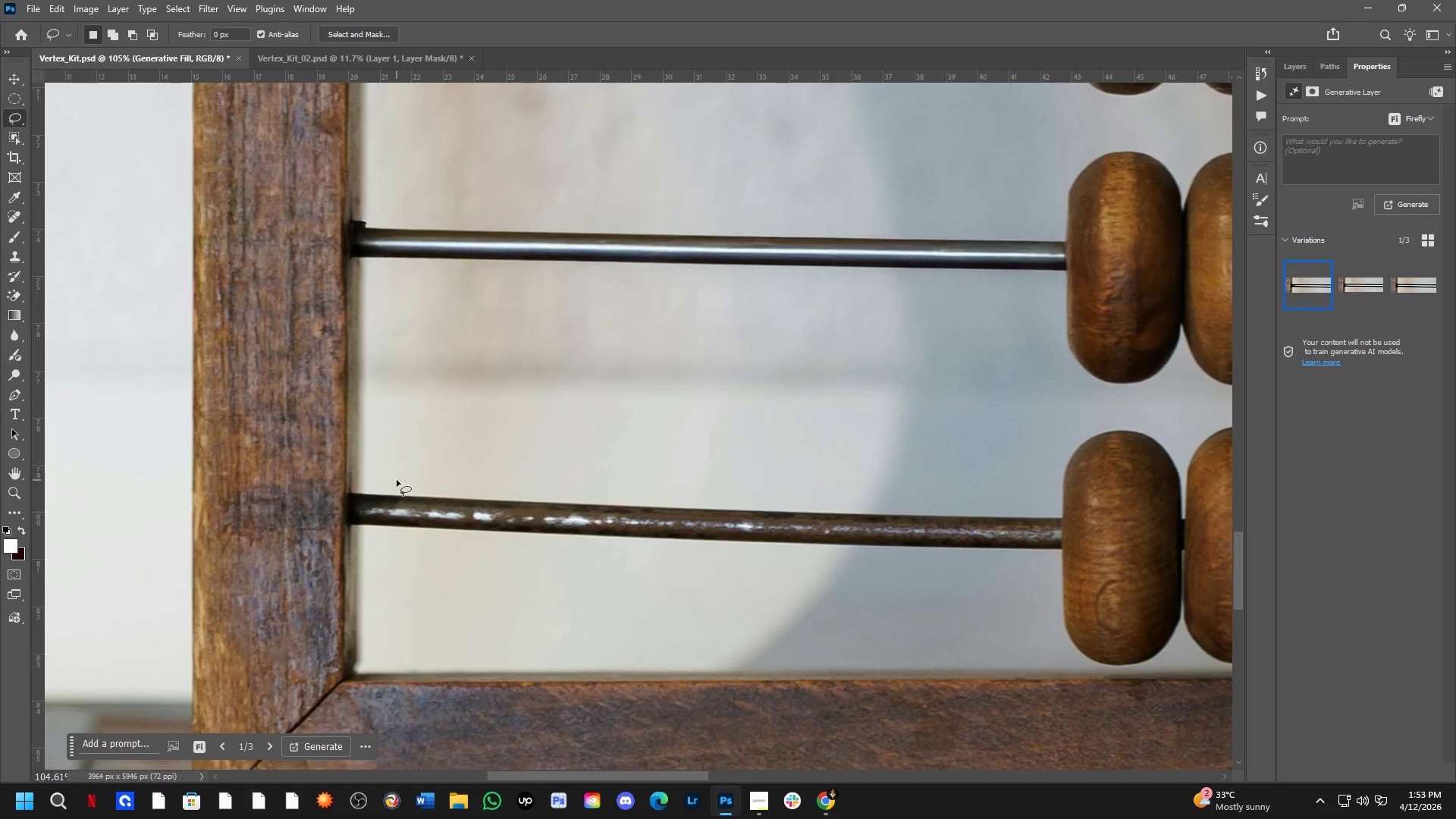 
hold_key(key=Space, duration=0.69)
 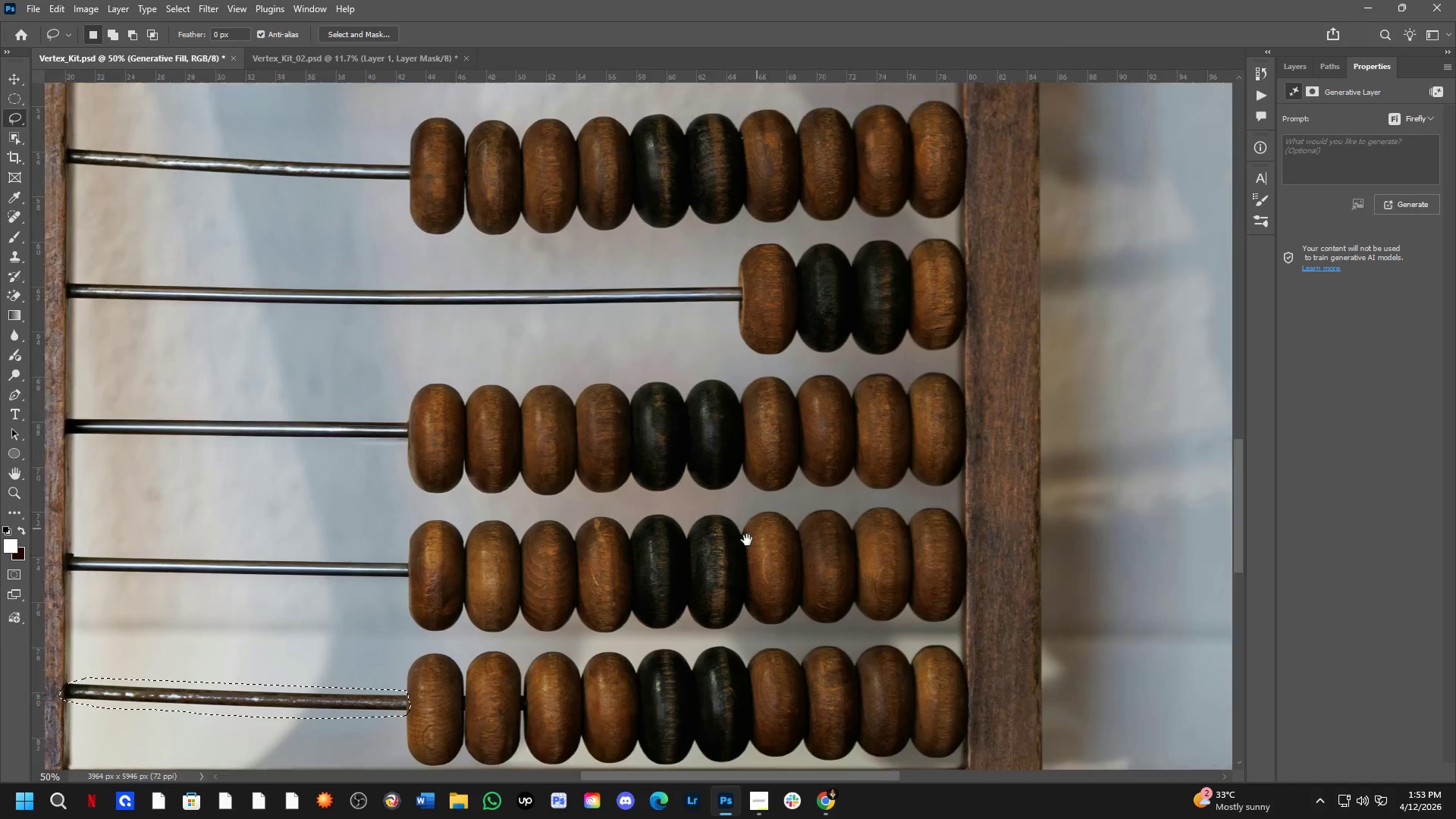 
left_click_drag(start_coordinate=[1132, 403], to_coordinate=[537, 602])
 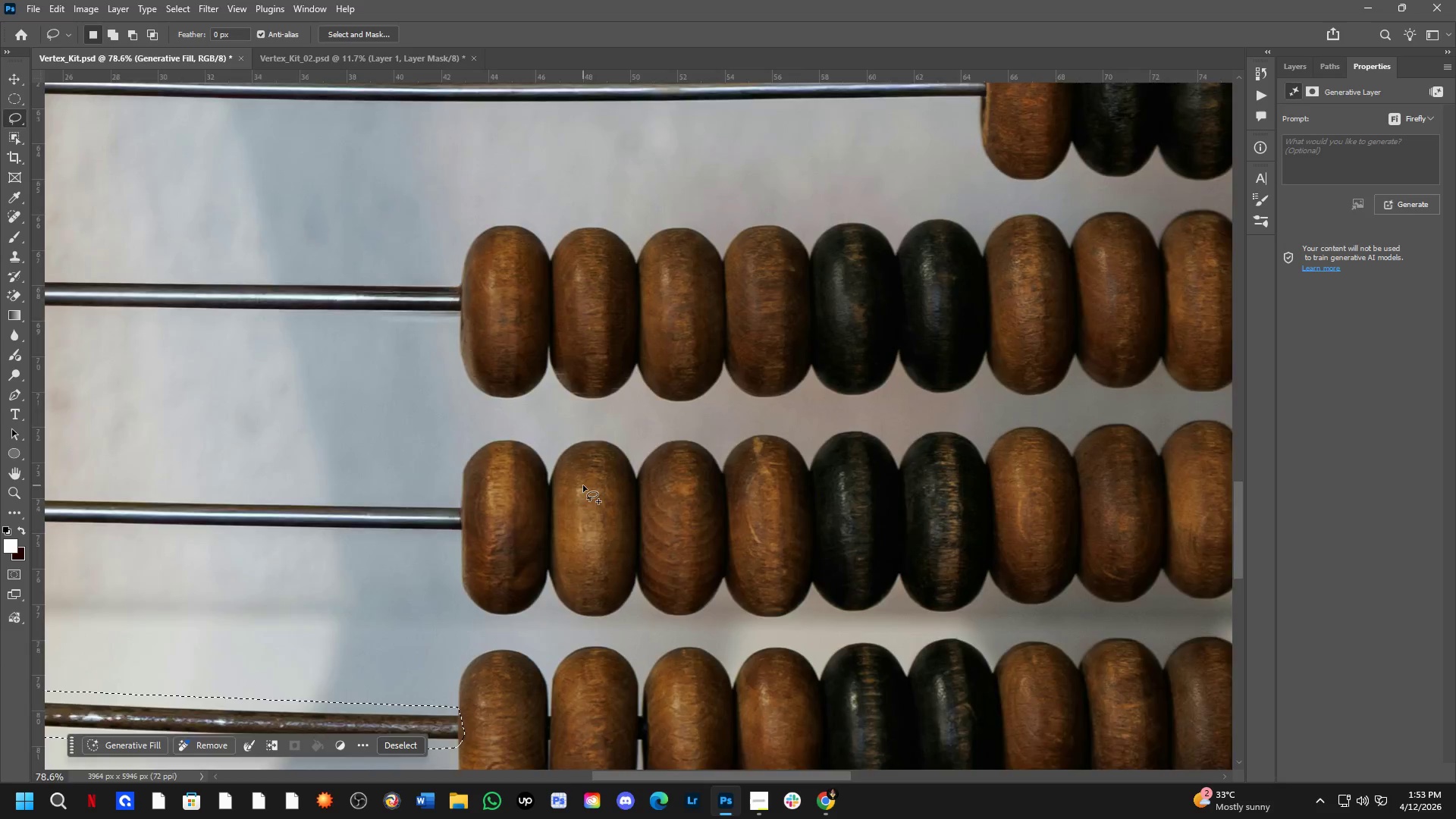 
scroll: coordinate [1022, 513], scroll_direction: down, amount: 3.0
 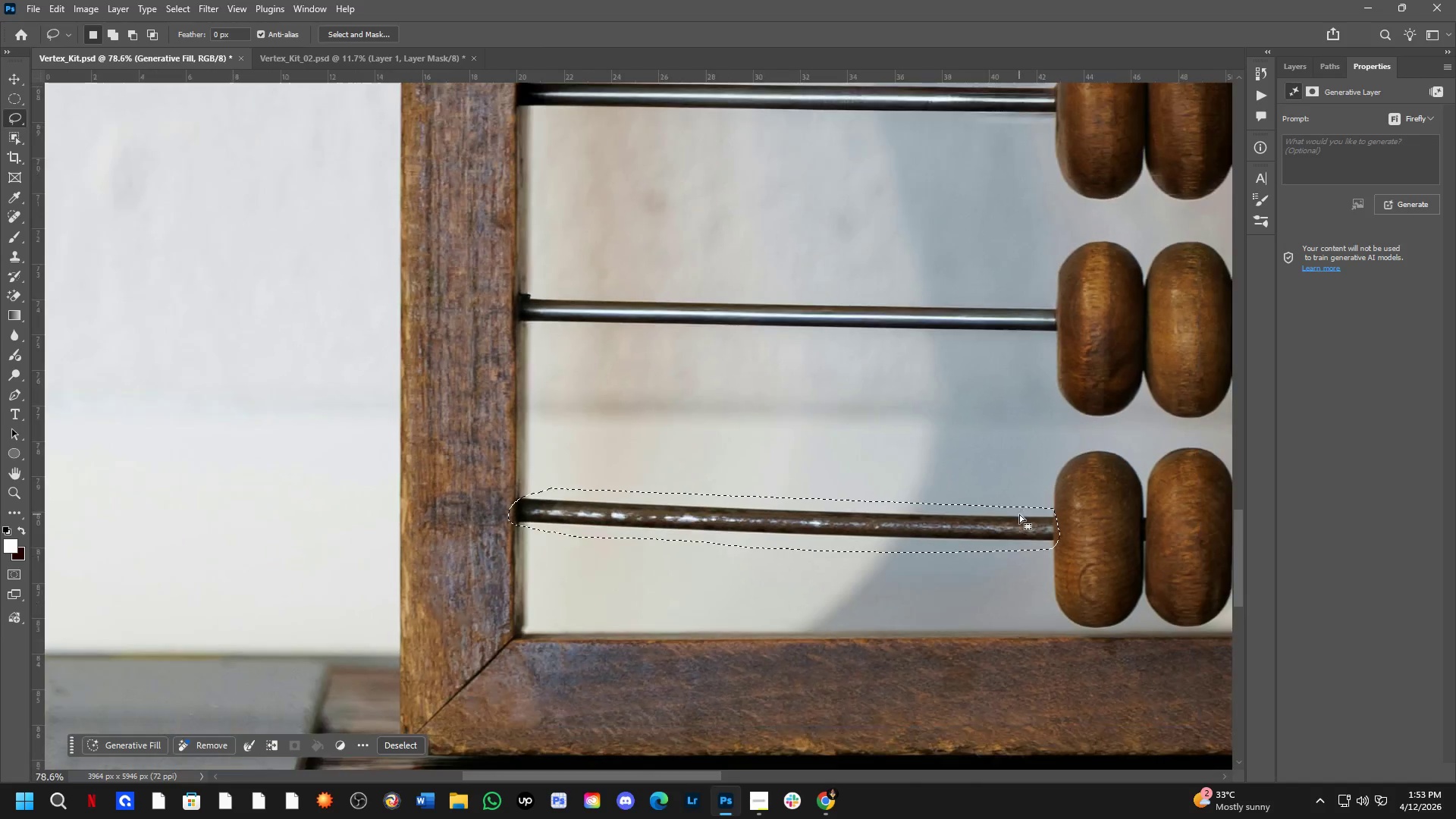 
key(Shift+ShiftLeft)
 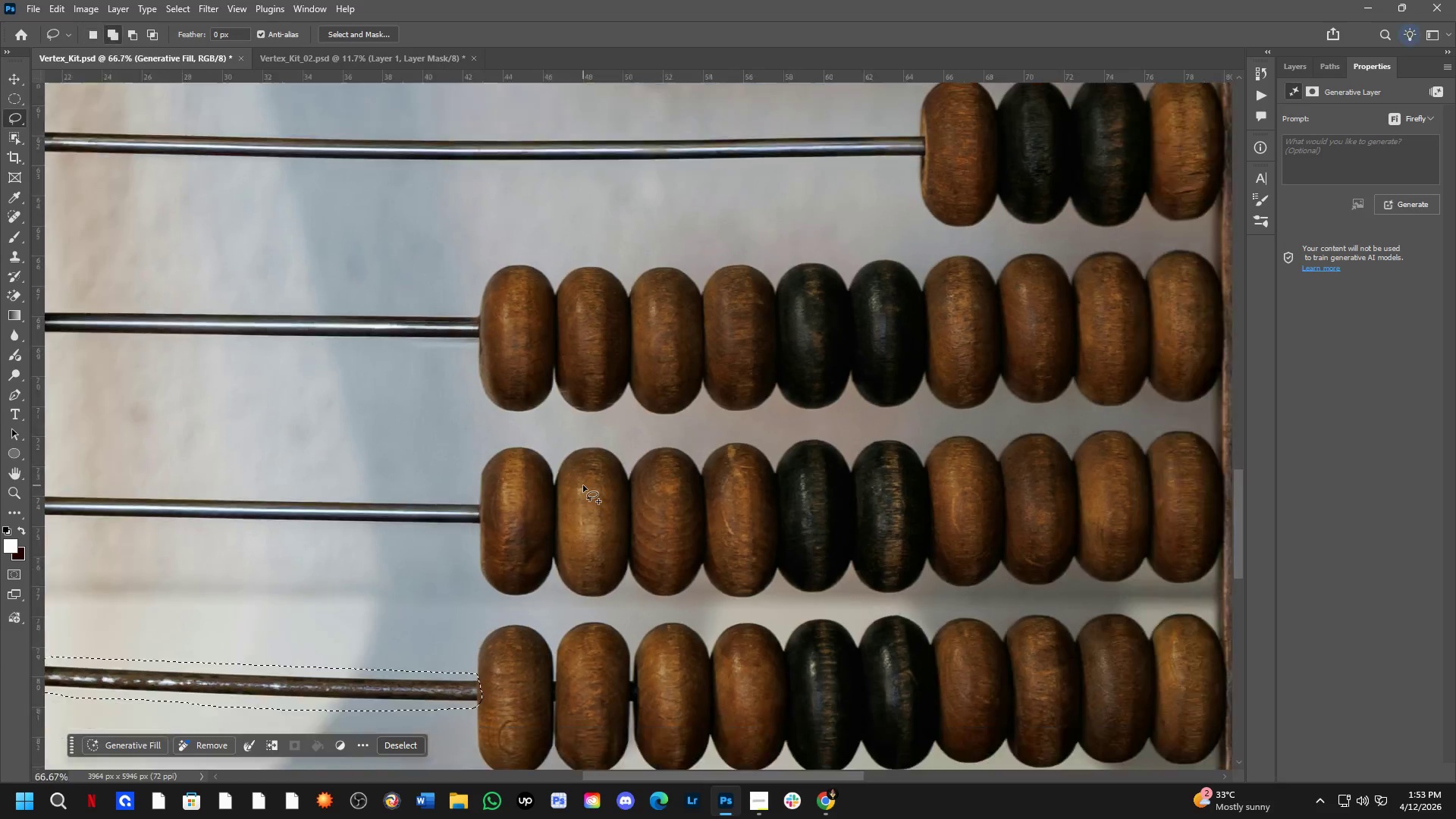 
hold_key(key=Space, duration=1.5)
 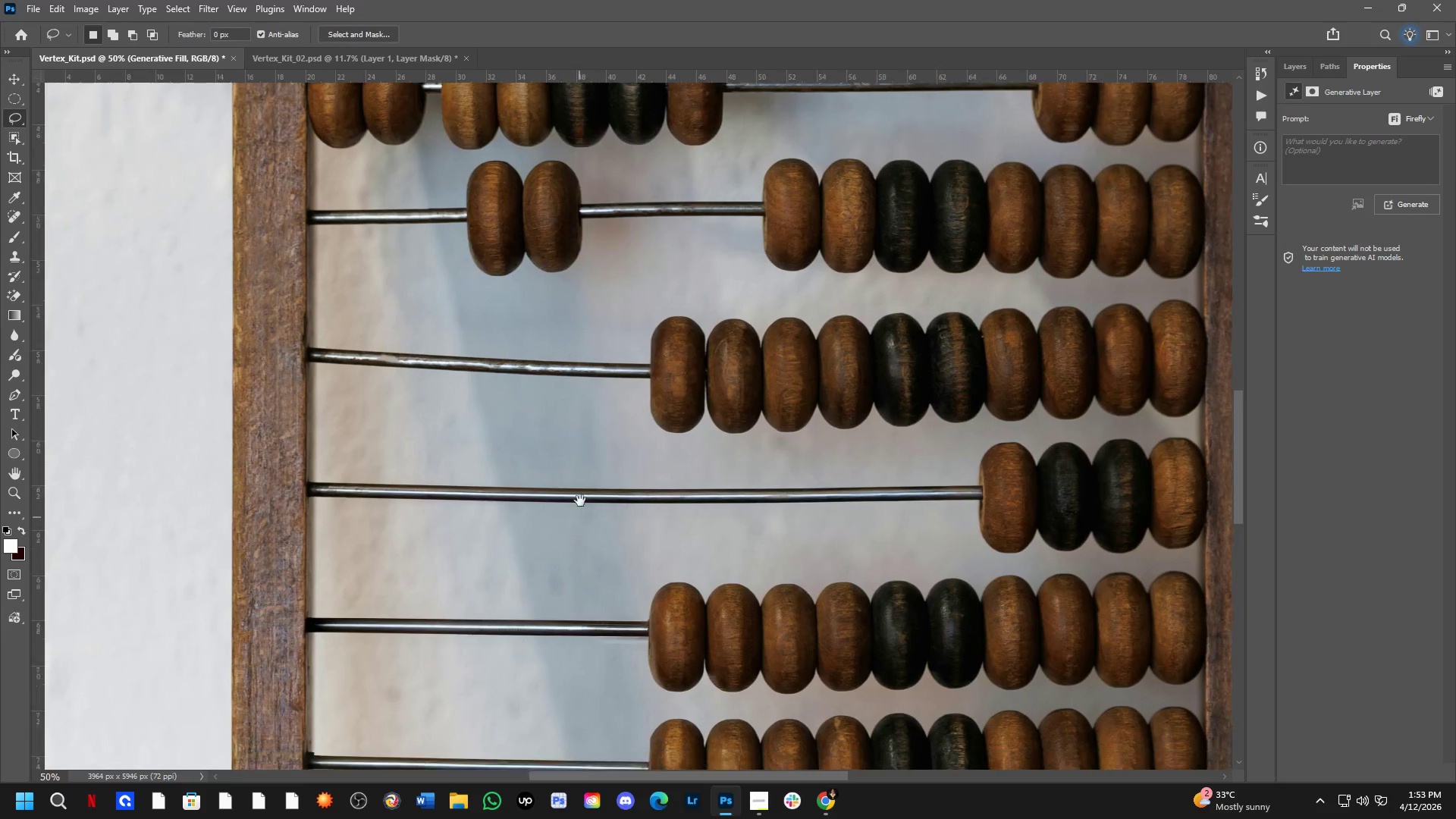 
left_click_drag(start_coordinate=[858, 460], to_coordinate=[770, 640])
 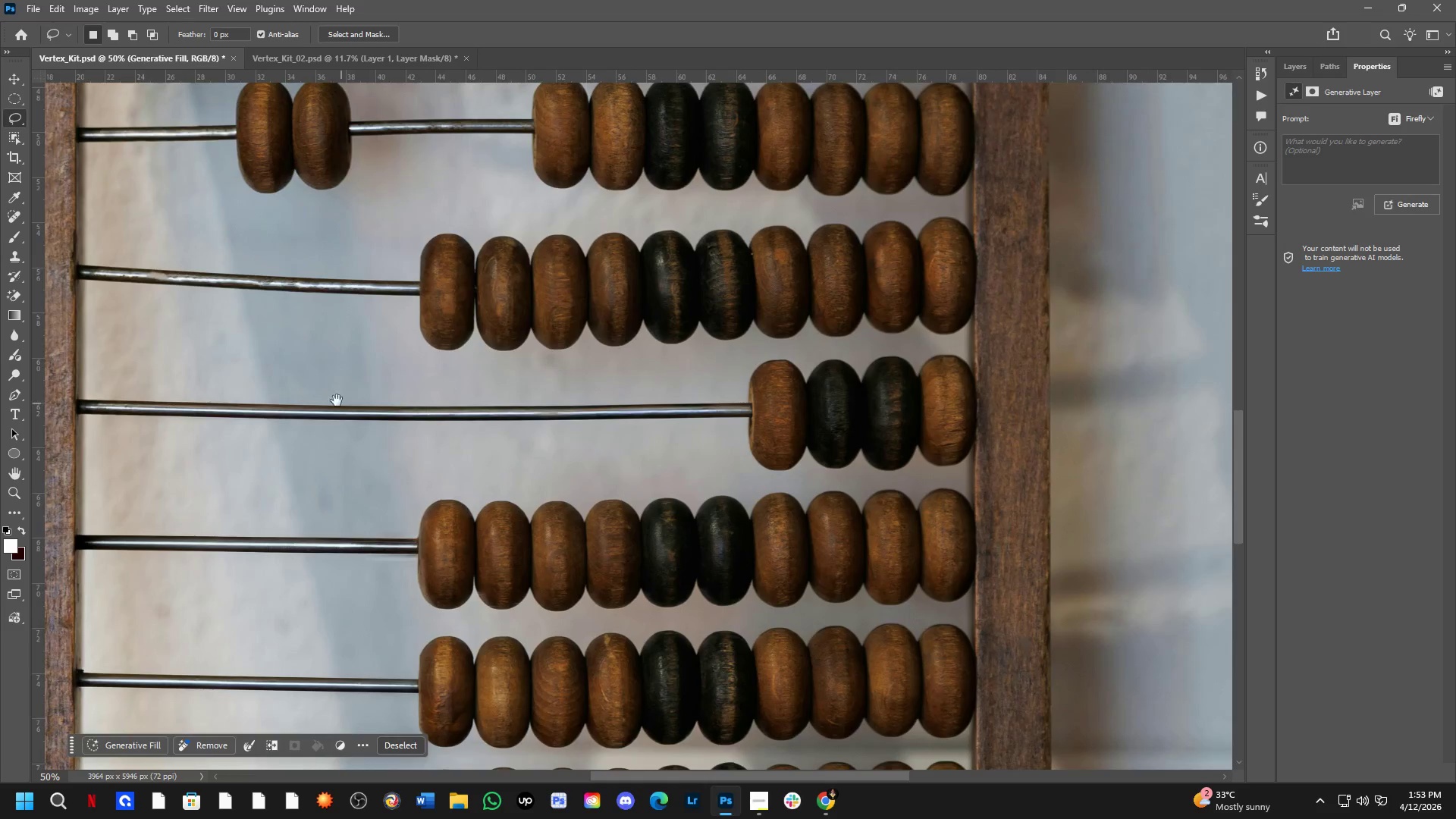 
scroll: coordinate [583, 485], scroll_direction: down, amount: 2.0
 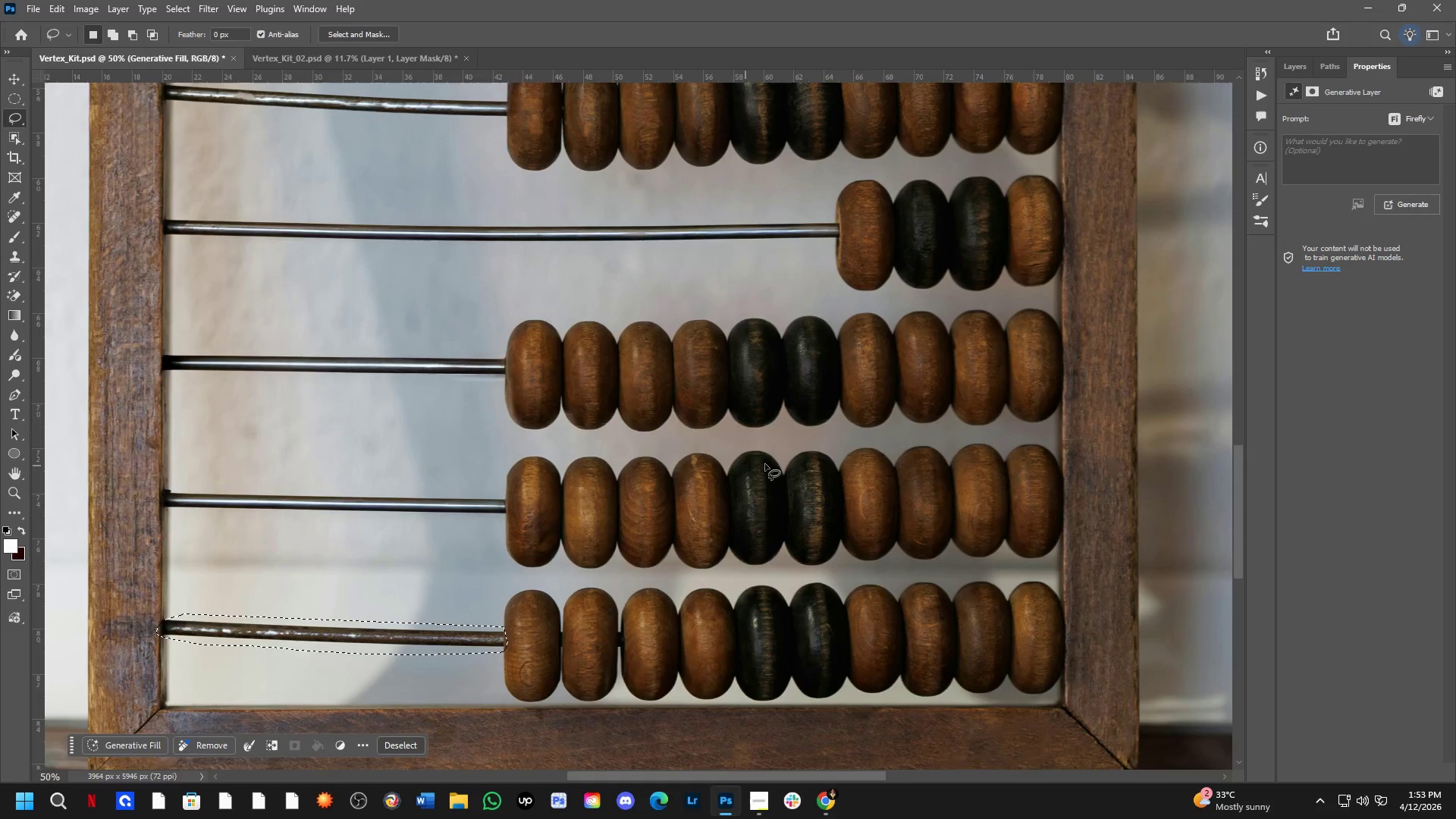 
left_click_drag(start_coordinate=[337, 401], to_coordinate=[565, 502])
 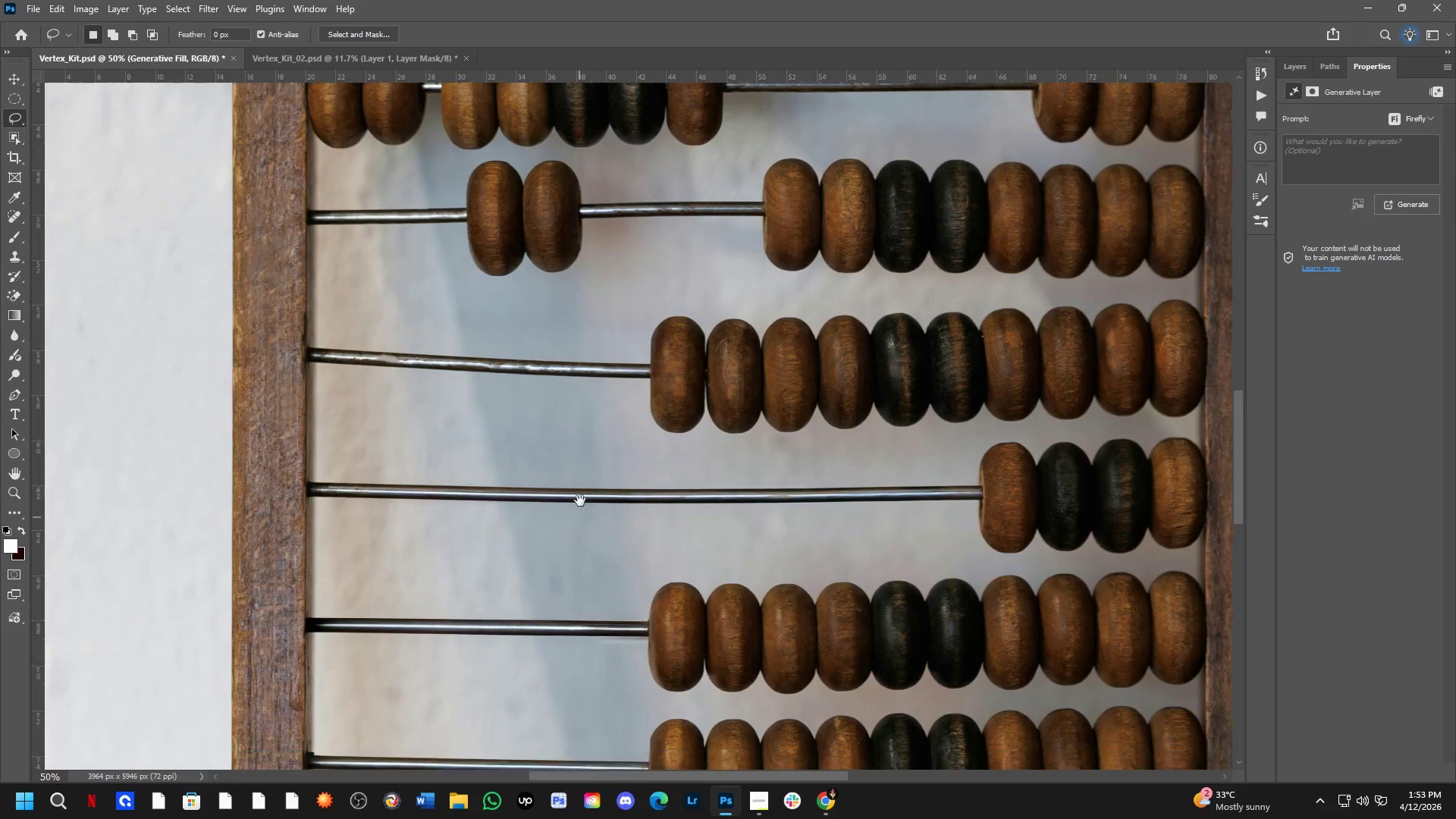 
key(Space)
 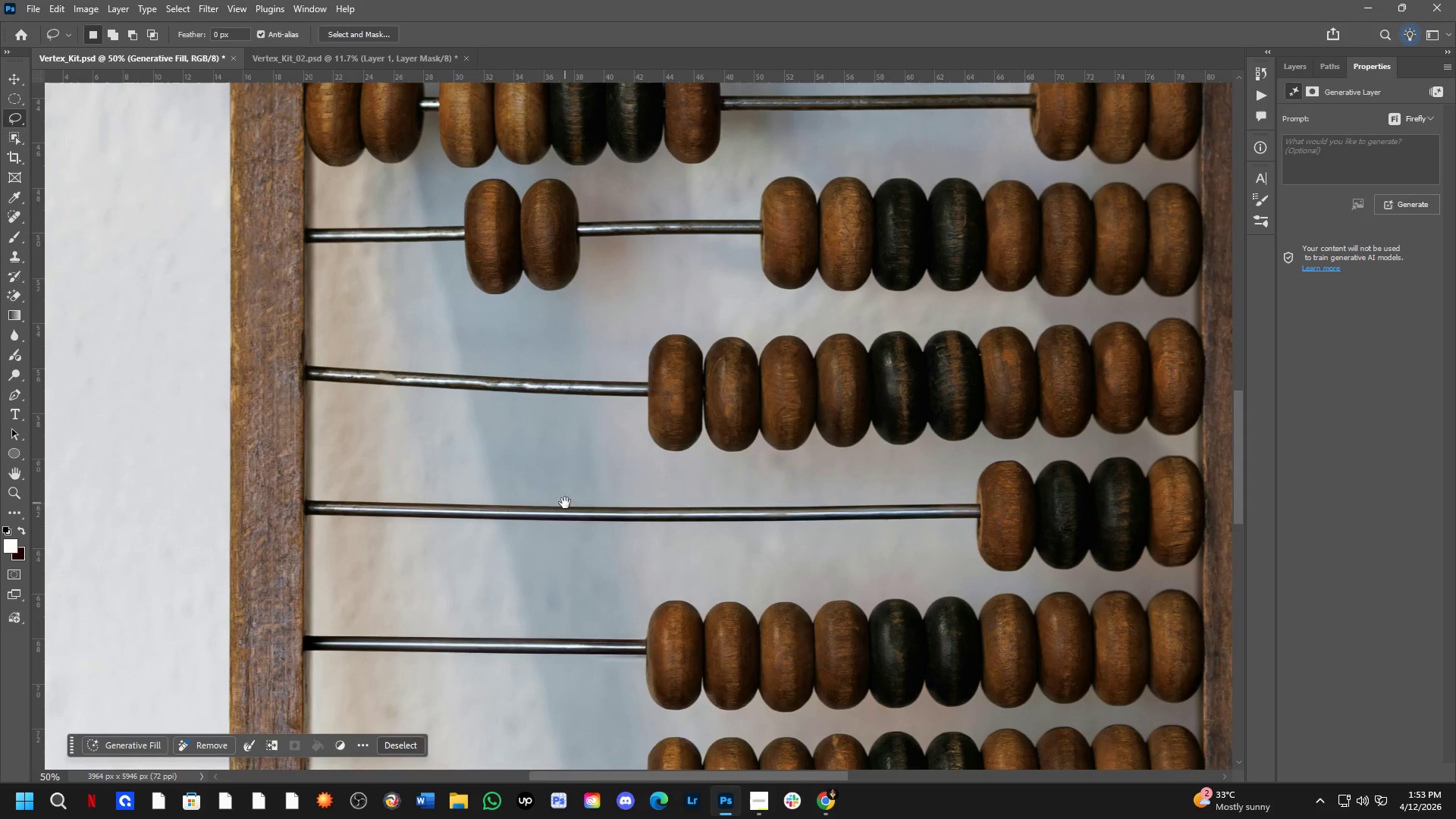 
key(Space)
 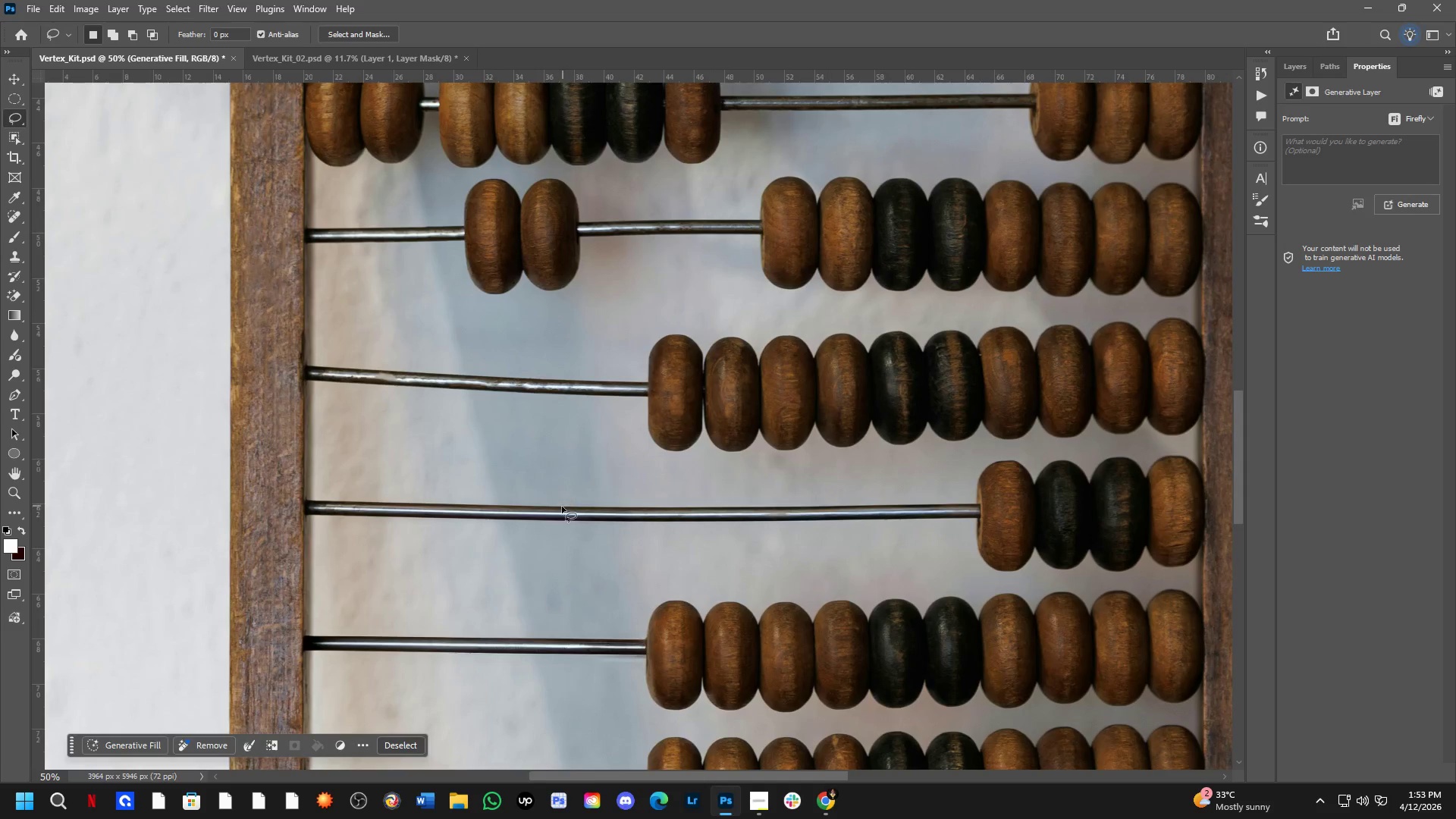 
key(Space)
 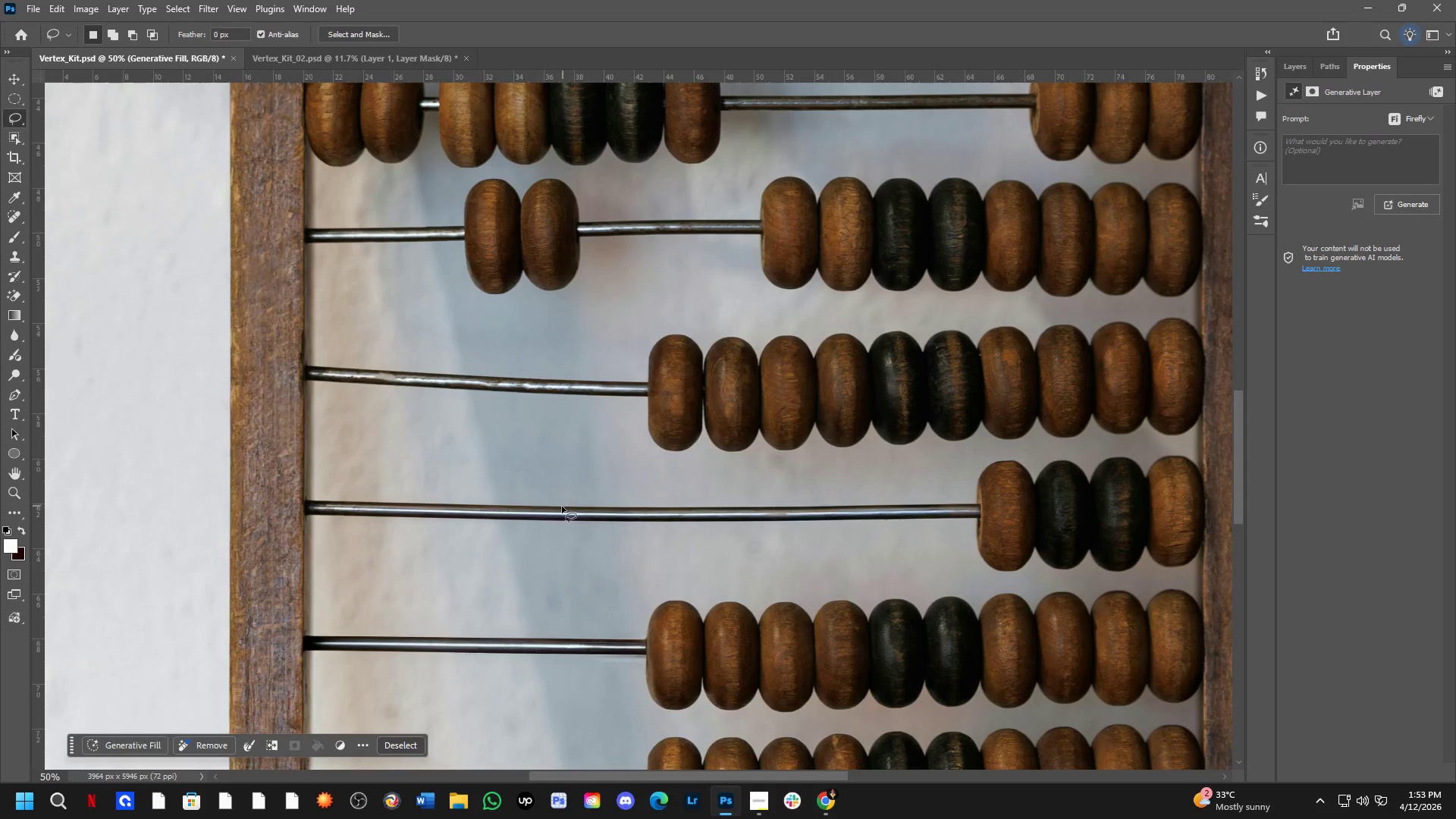 
key(Space)
 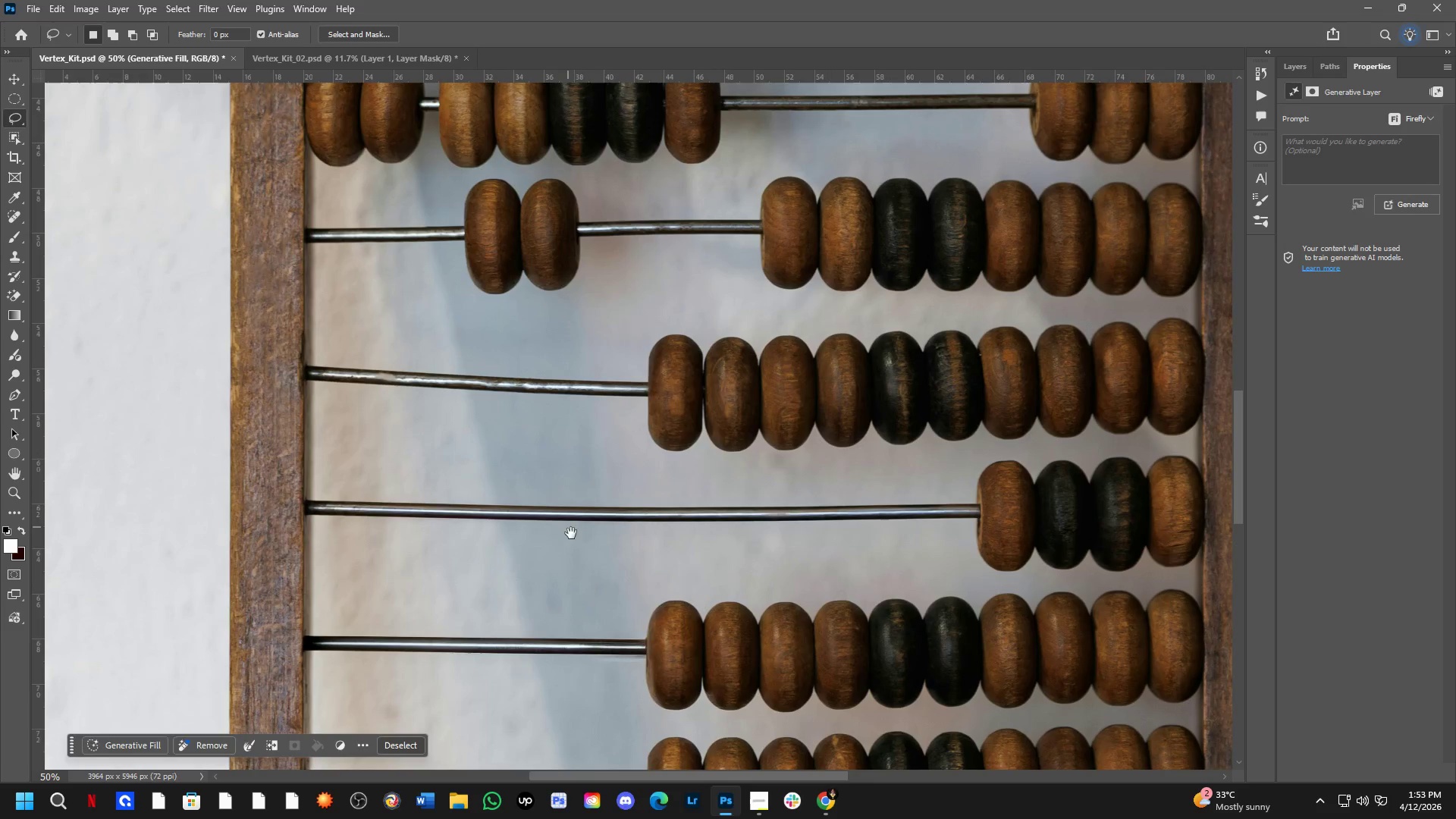 
hold_key(key=Space, duration=0.89)
 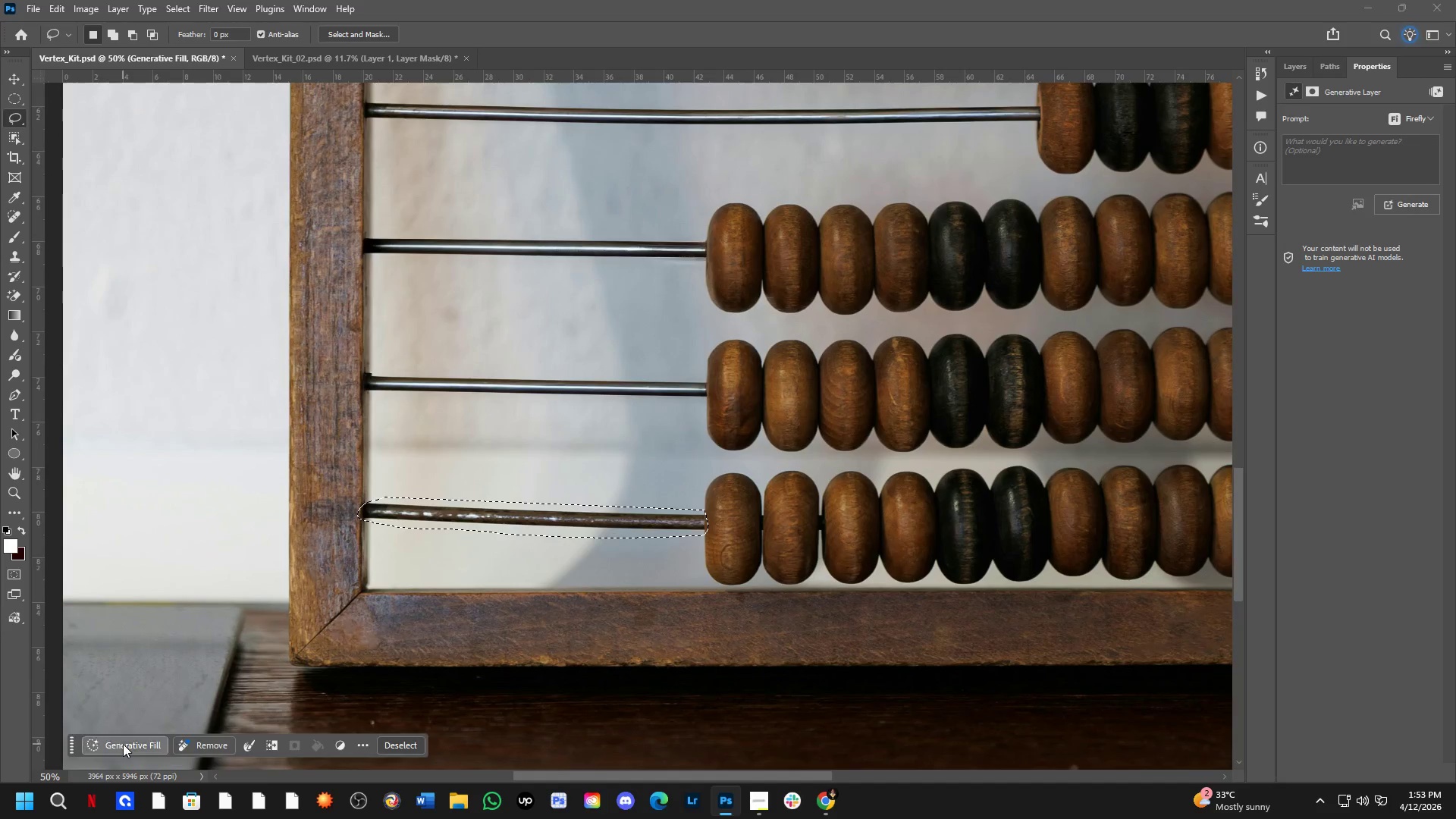 
left_click_drag(start_coordinate=[577, 542], to_coordinate=[637, 145])
 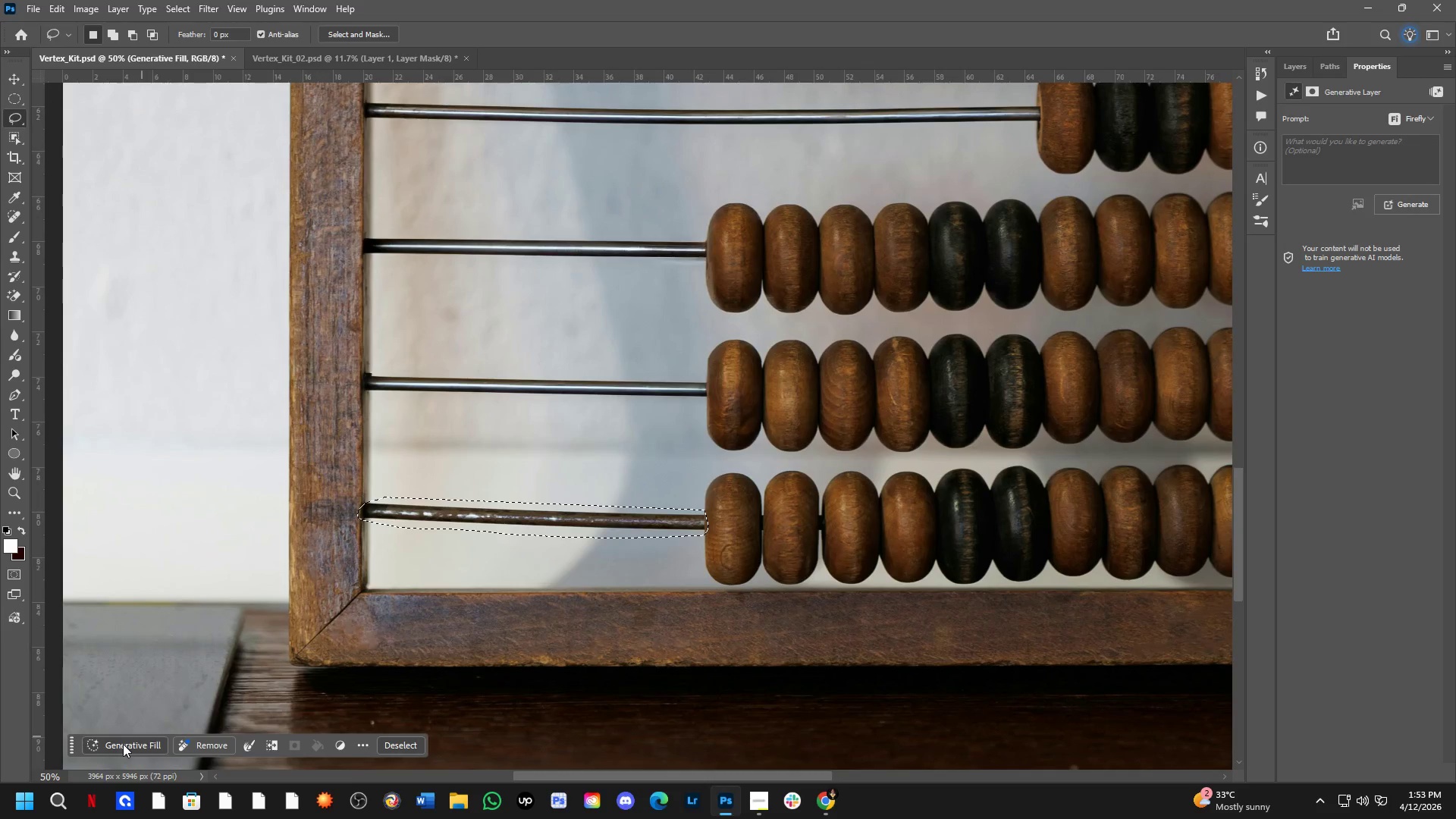 
left_click([123, 744])
 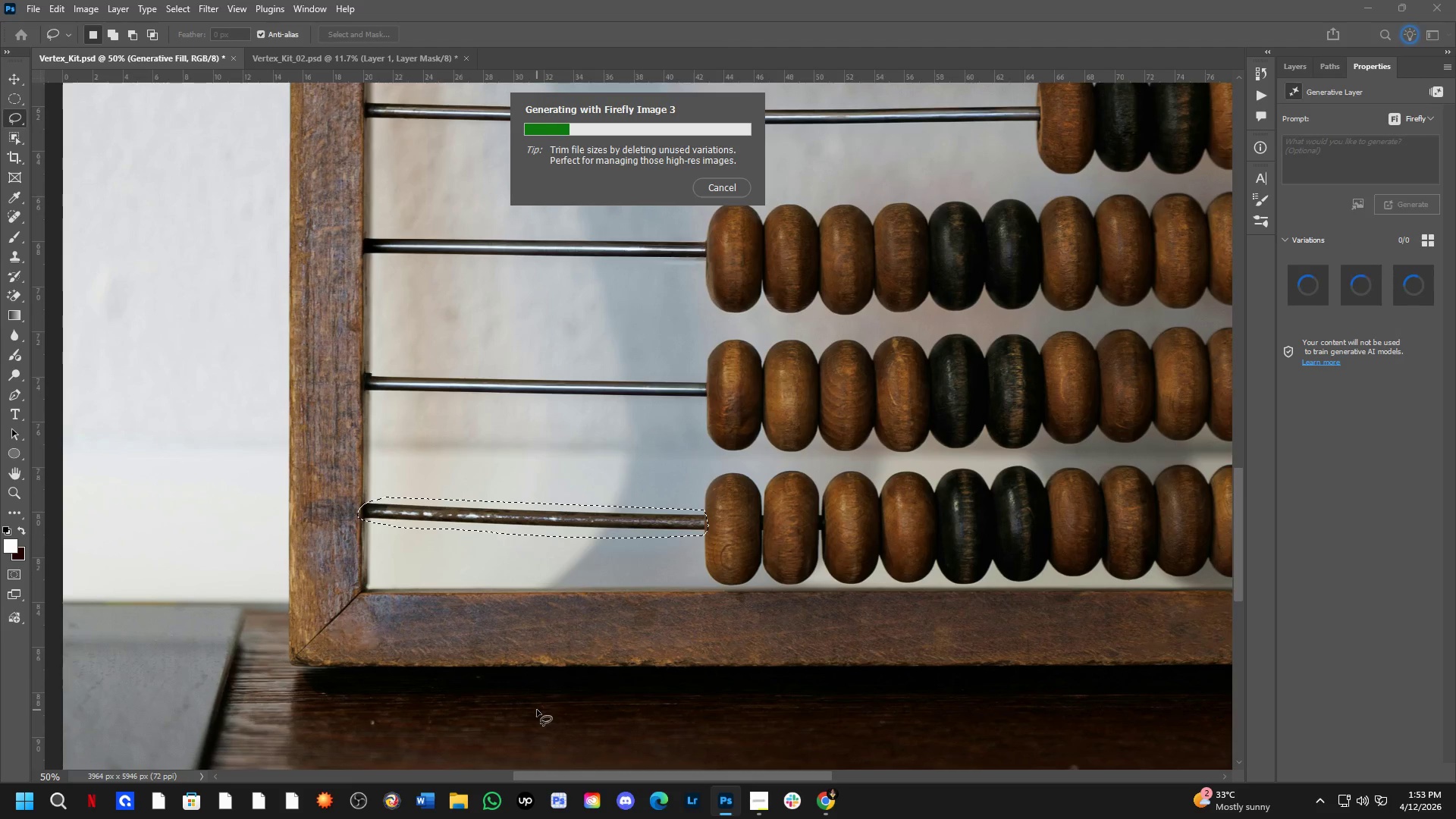 
key(Alt+Tab)